 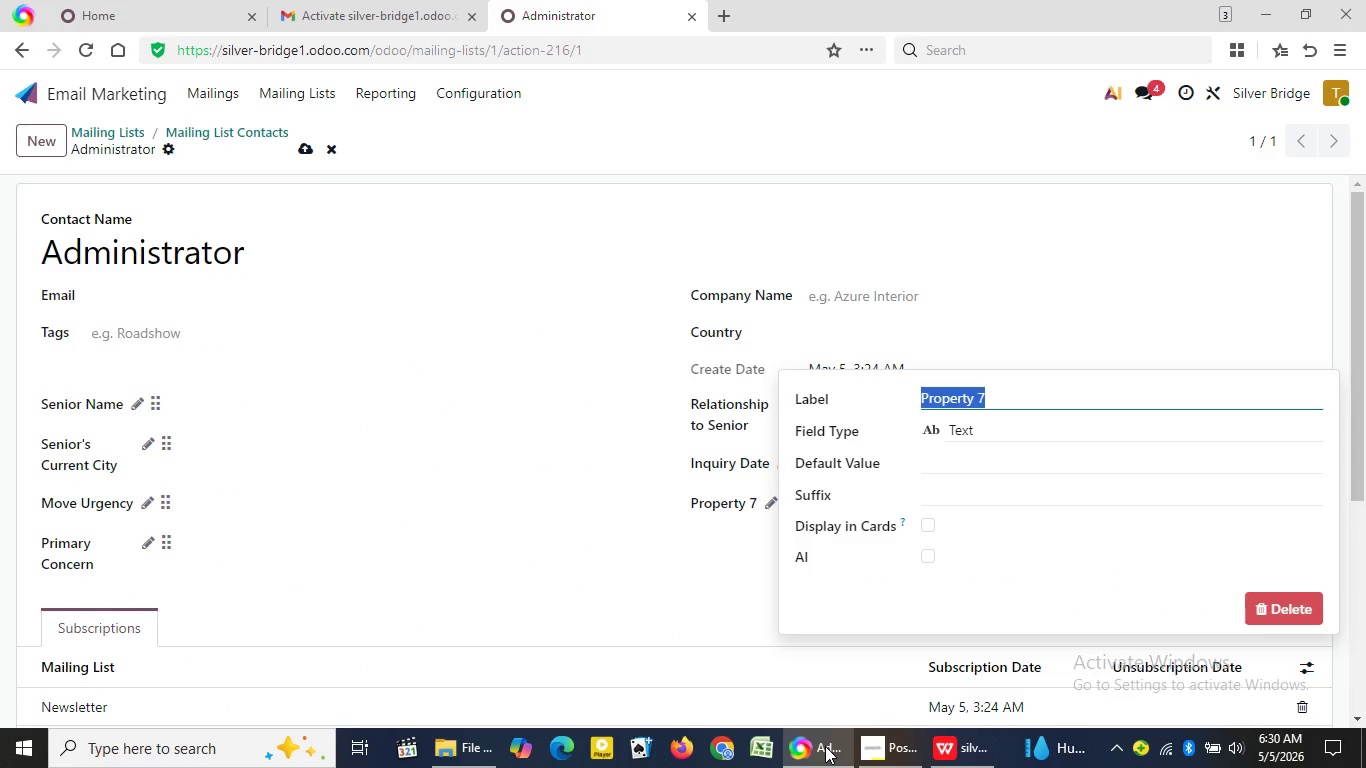 
key(Control+V)
 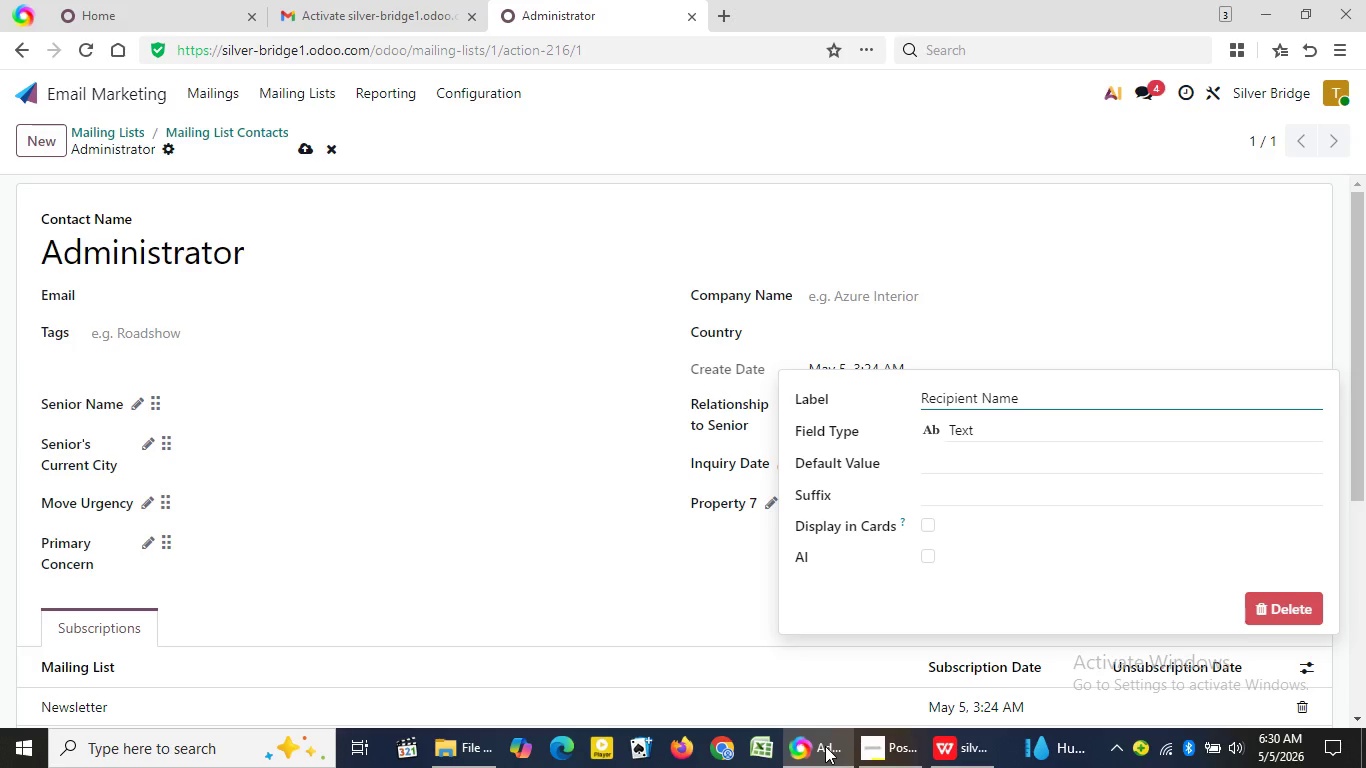 
key(Enter)
 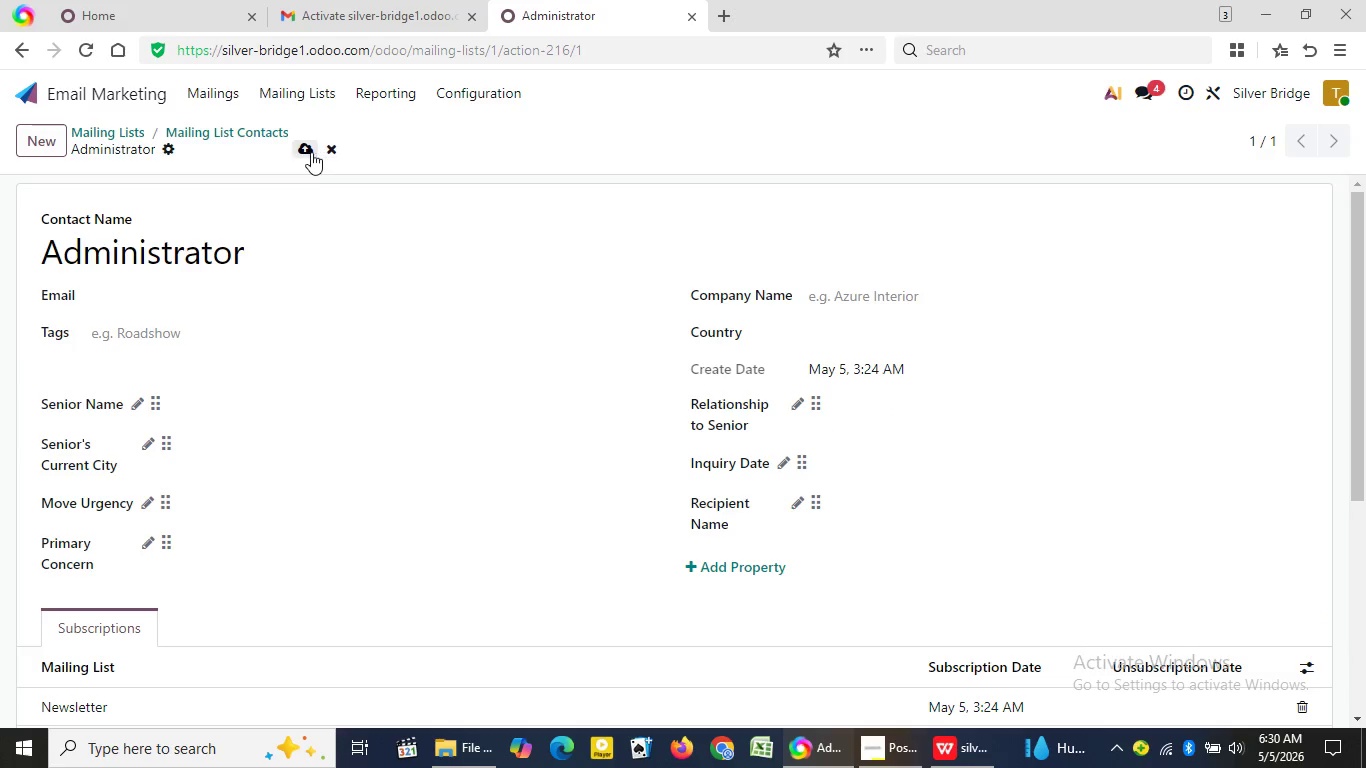 
left_click([311, 152])
 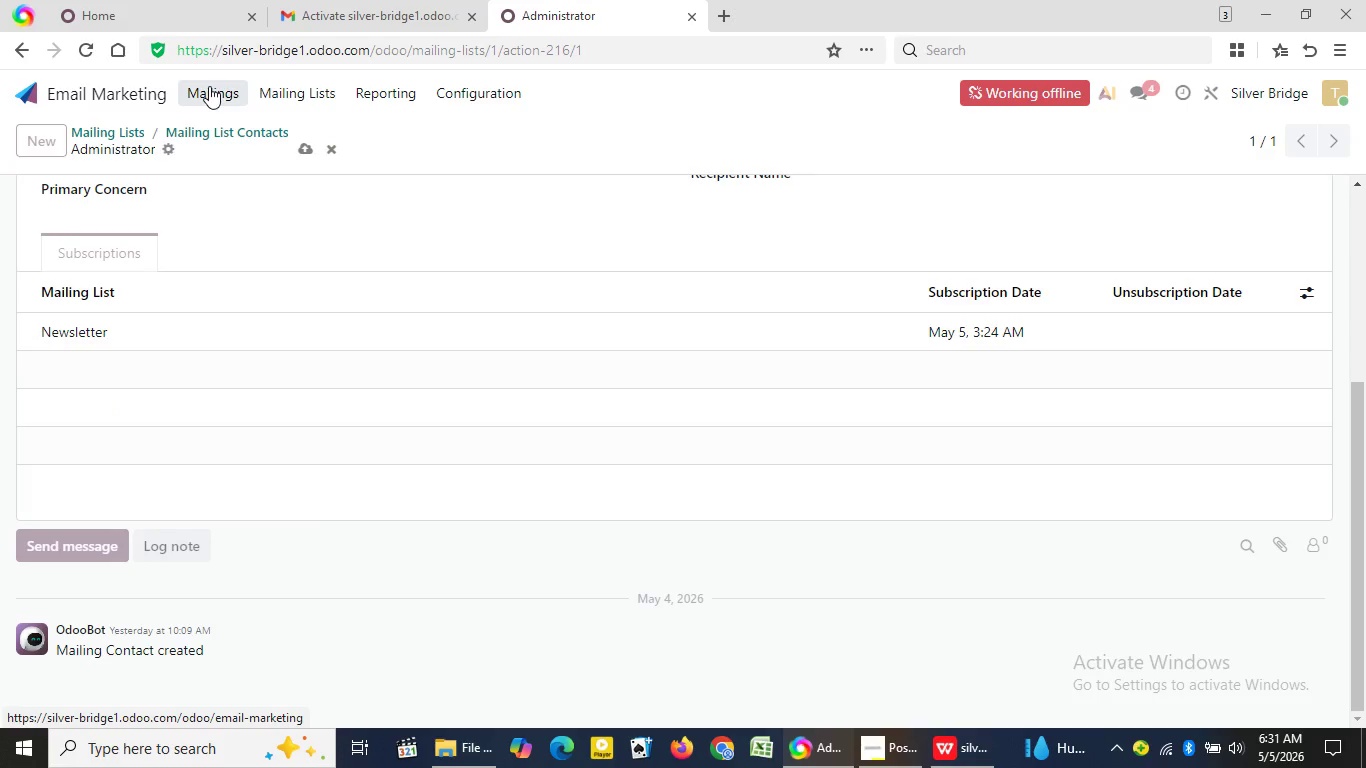 
left_click([310, 95])
 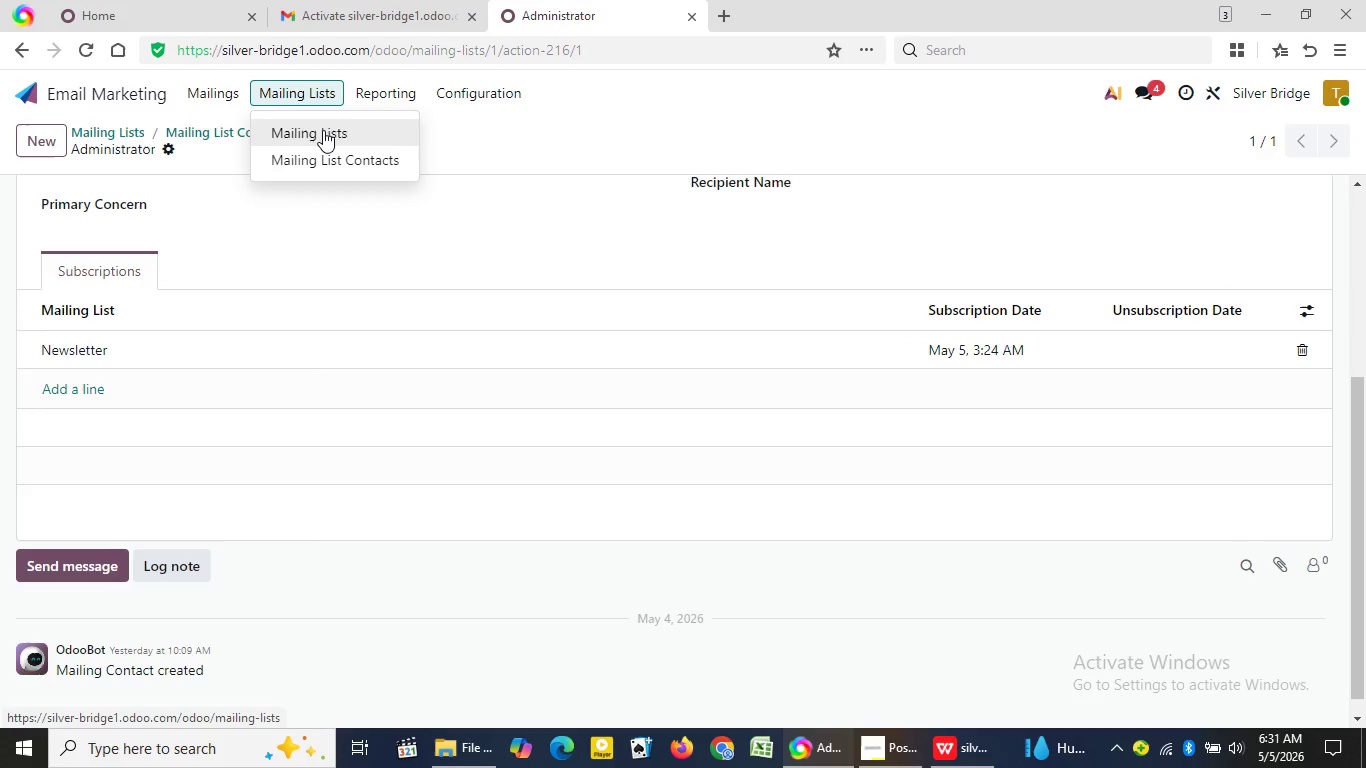 
left_click([323, 130])
 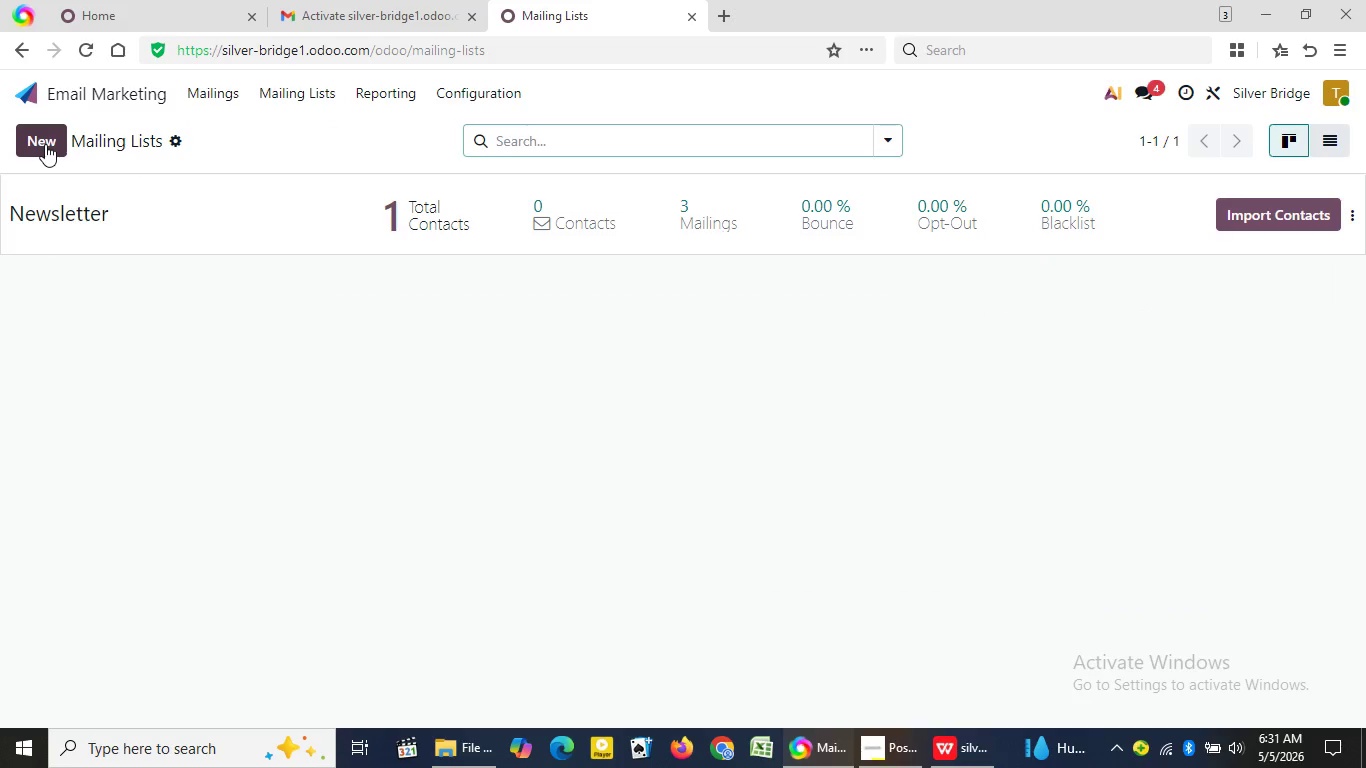 
left_click([45, 144])
 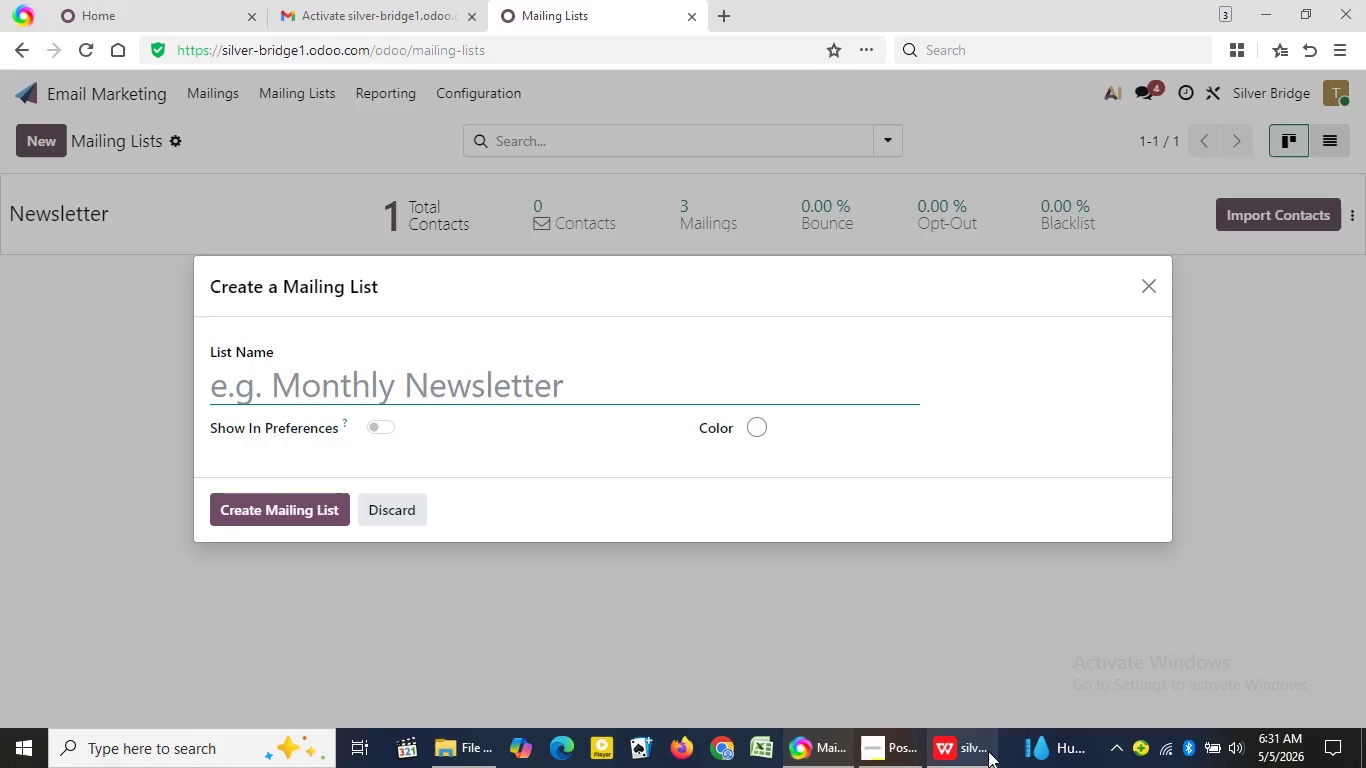 
left_click([892, 753])